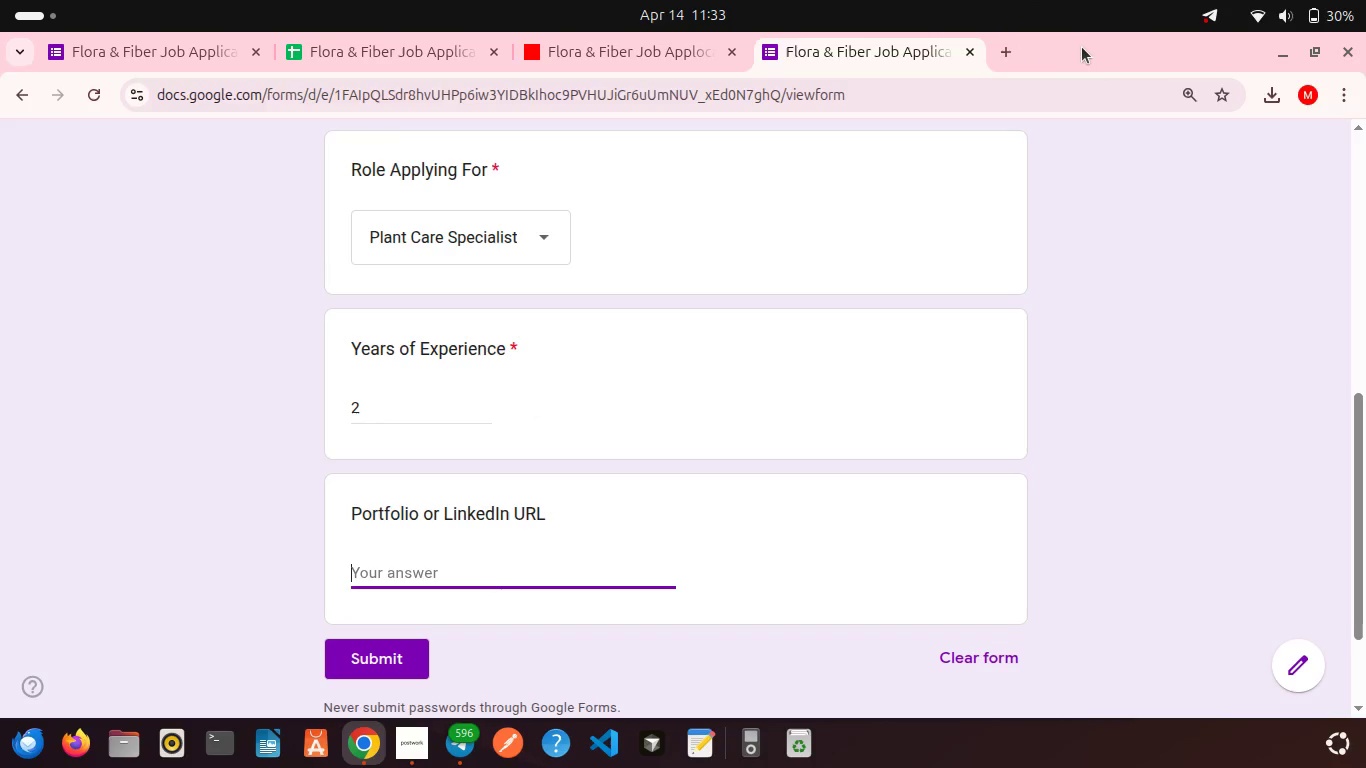 
wait(7.97)
 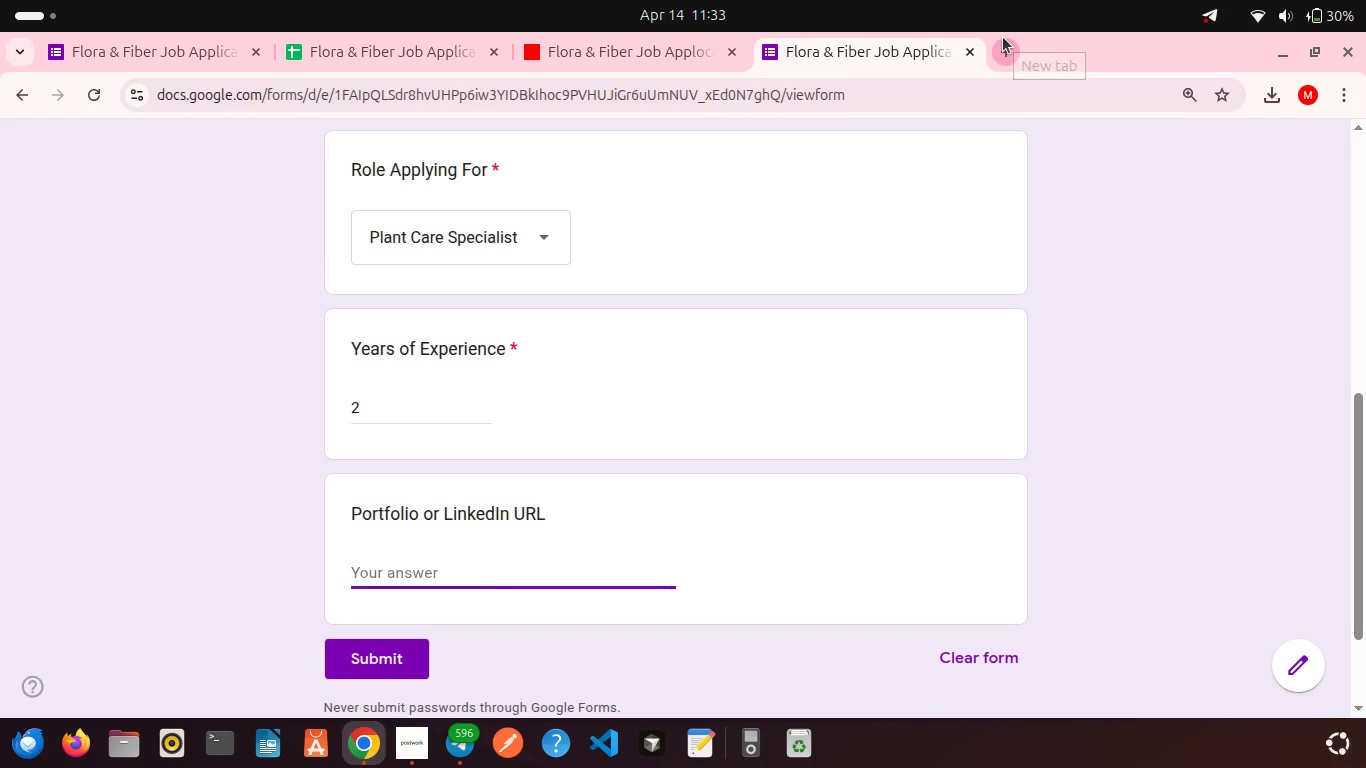 
left_click([382, 649])
 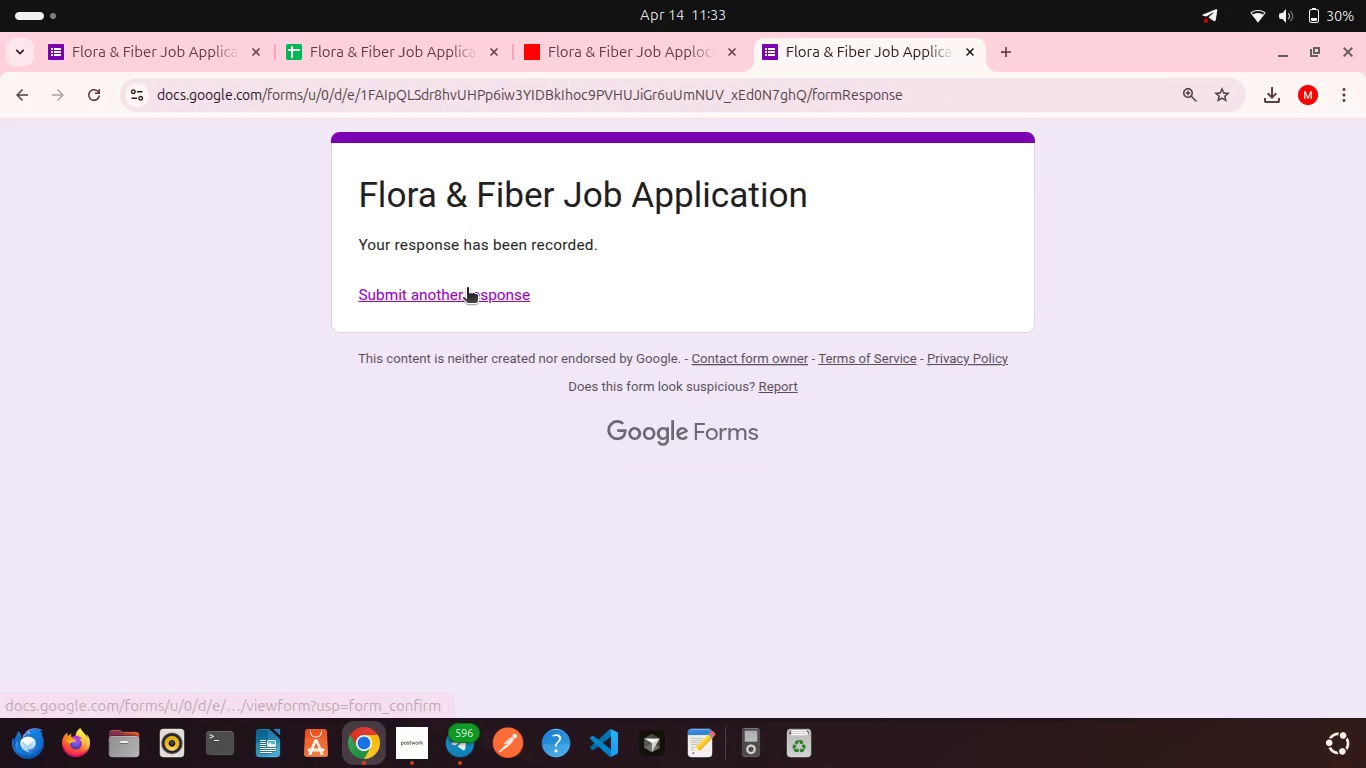 
left_click([463, 289])
 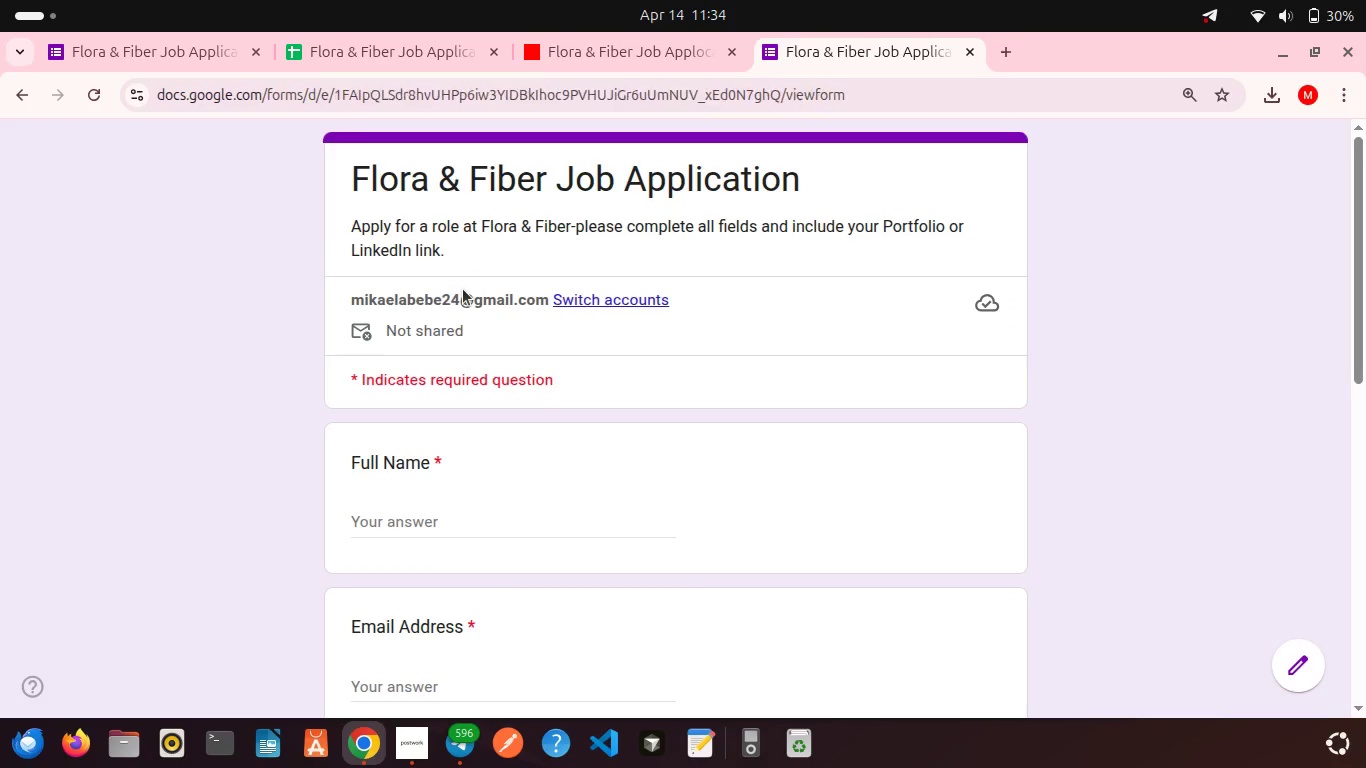 
scroll: coordinate [541, 410], scroll_direction: down, amount: 5.0
 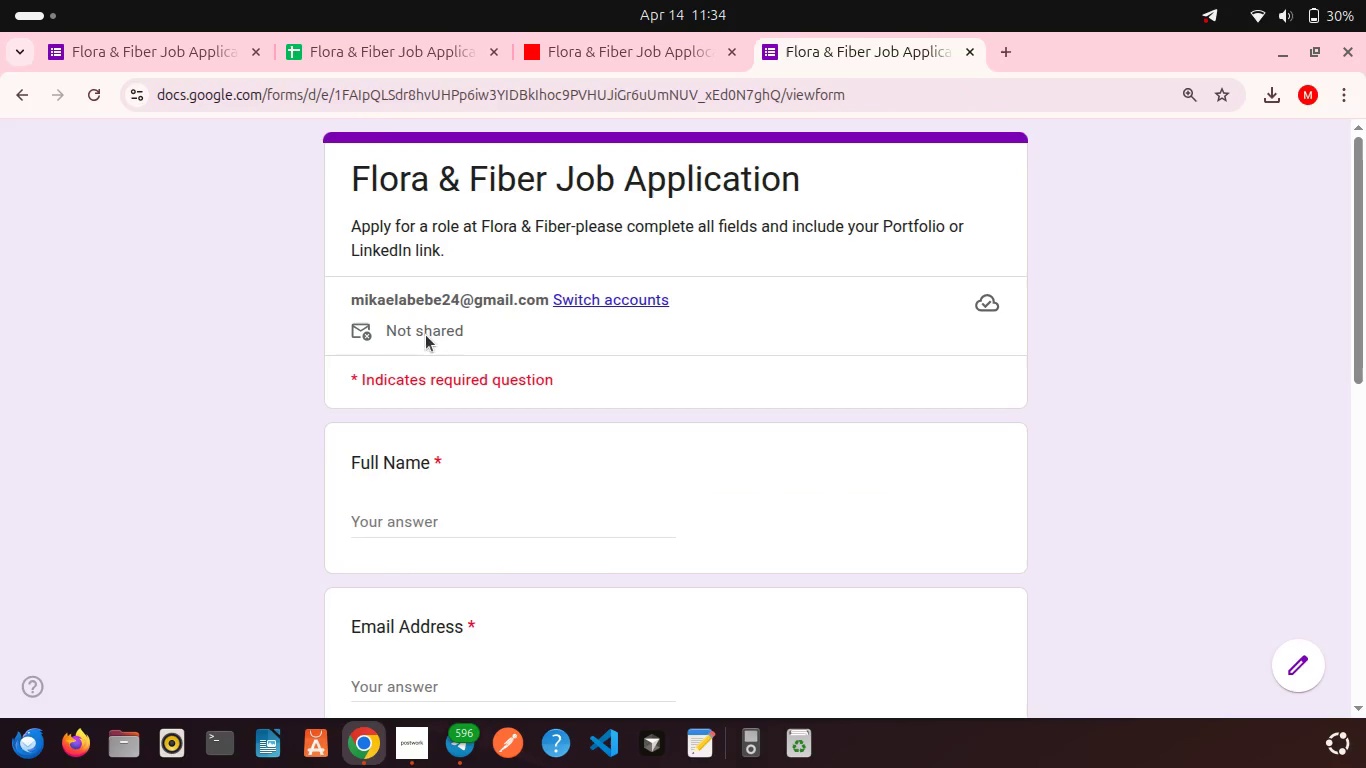 
left_click([368, 31])
 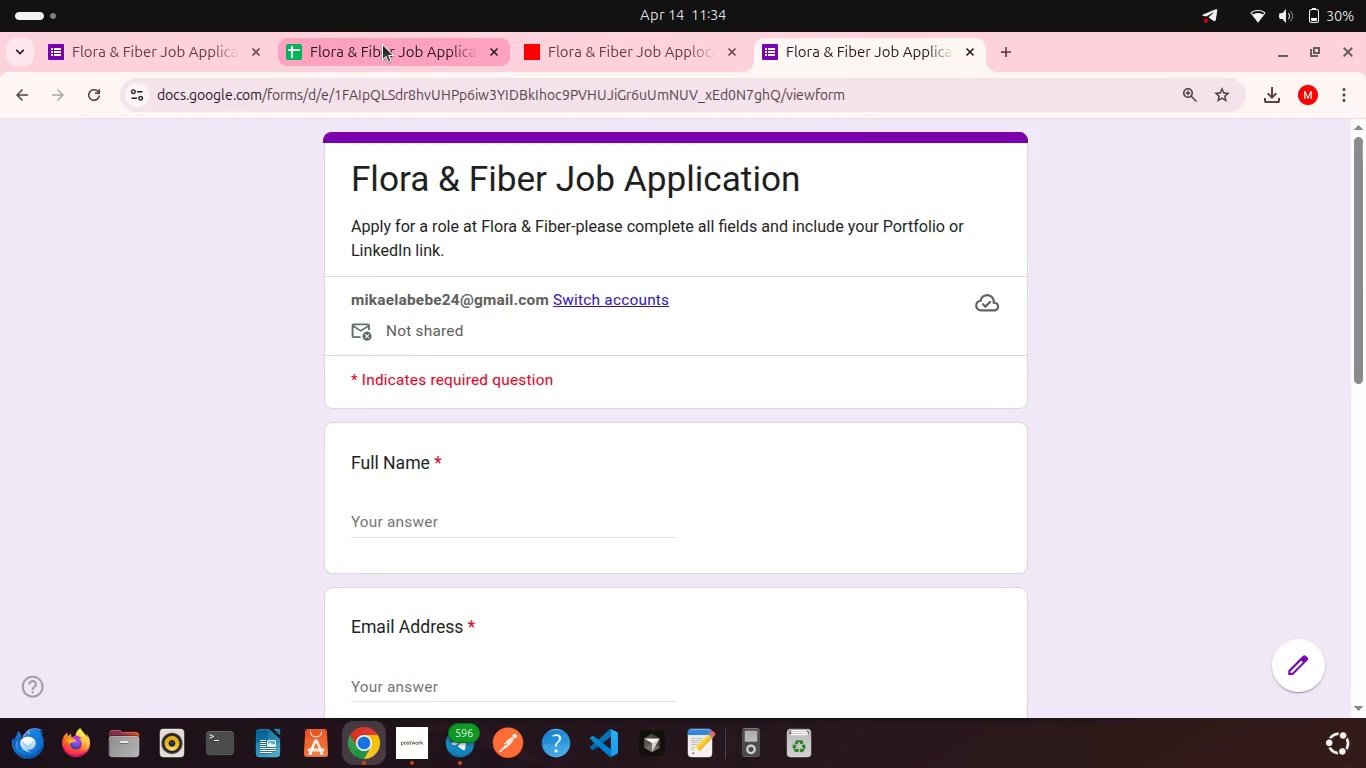 
left_click([383, 45])
 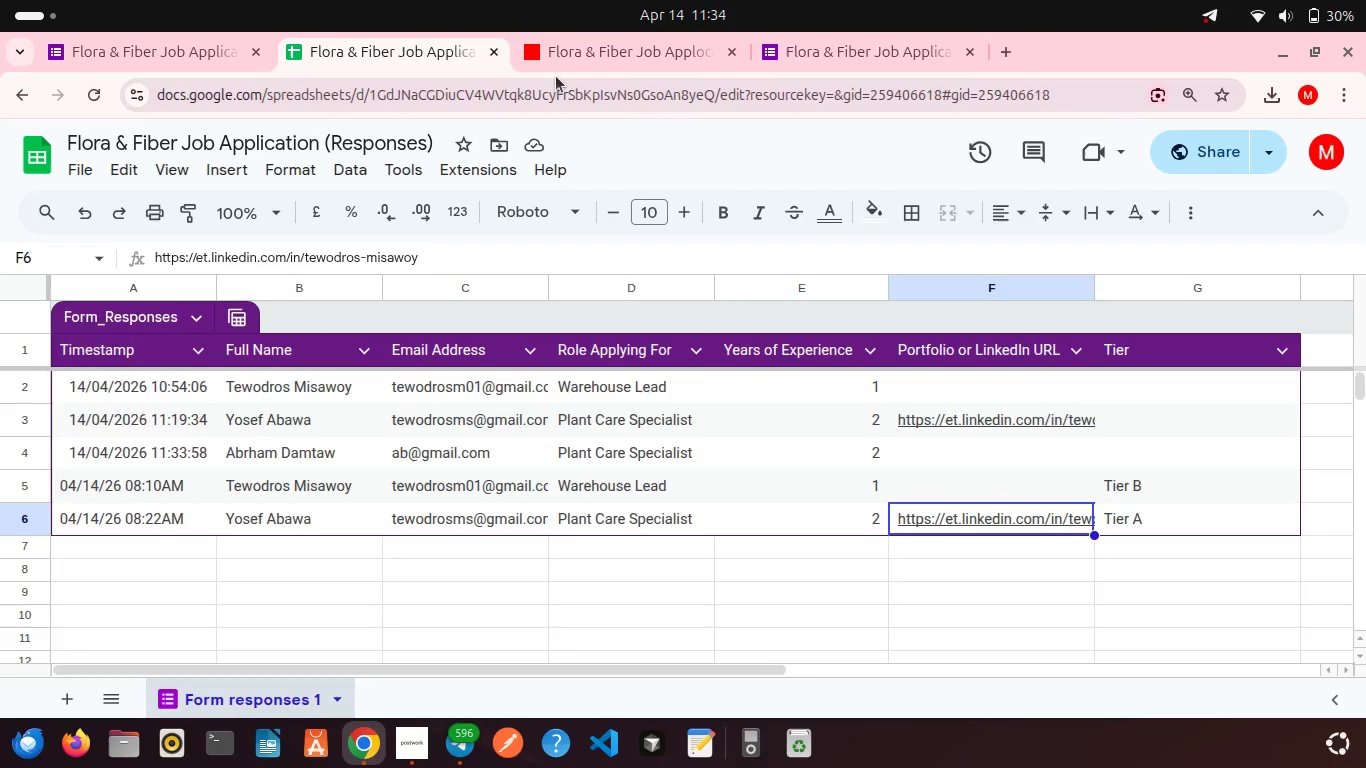 